 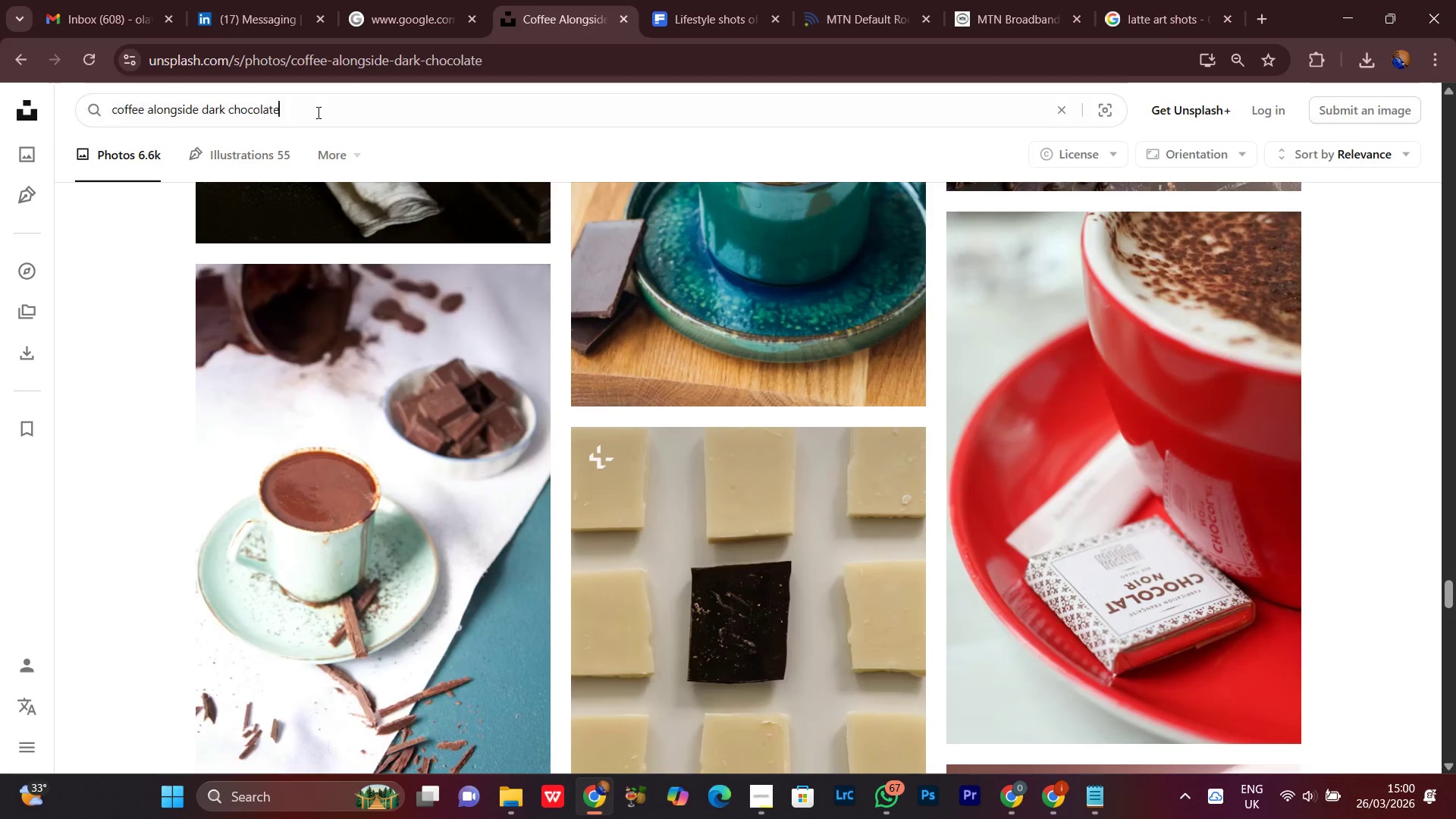 
key(Control+A)
 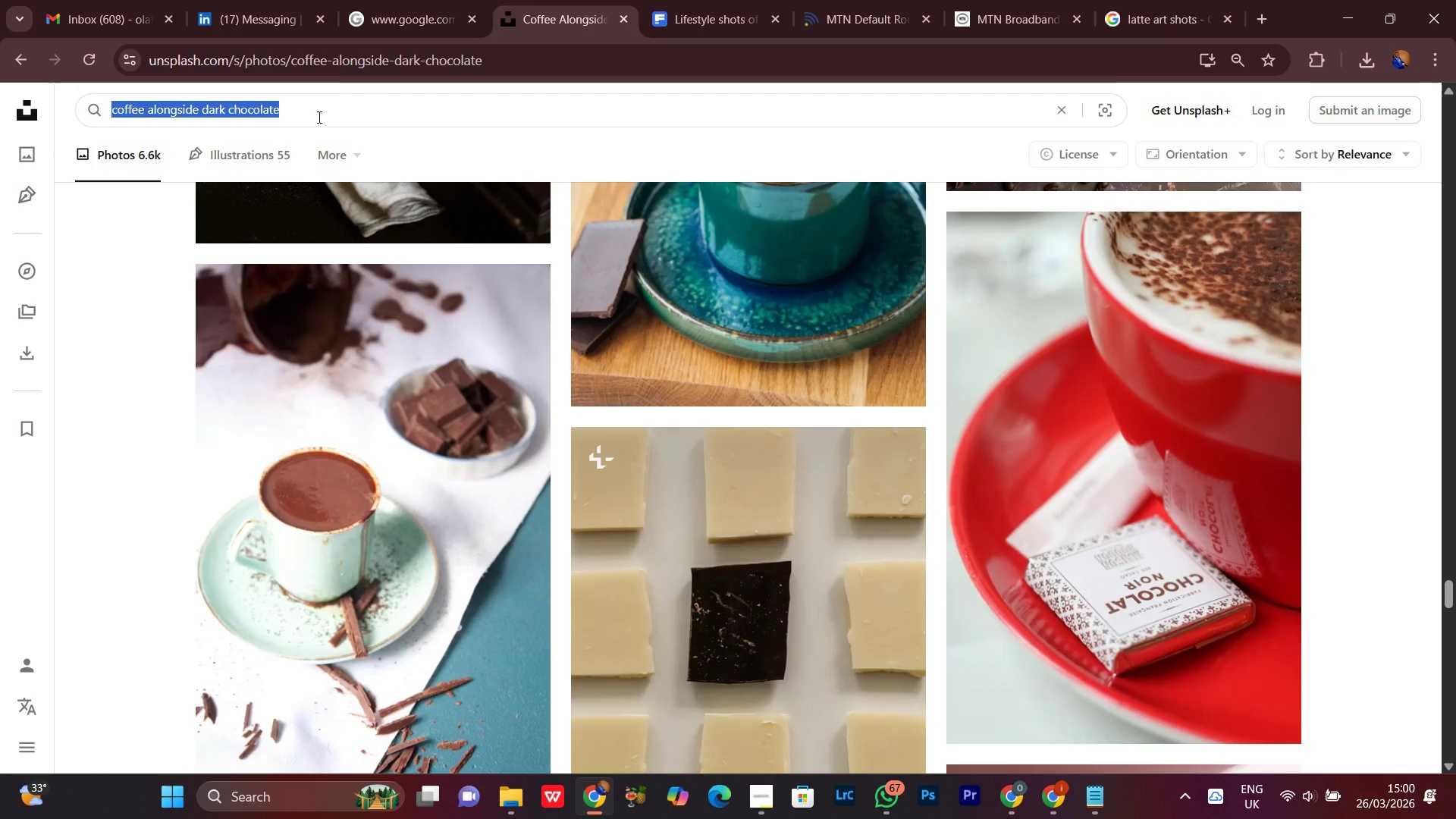 
key(Control+V)
 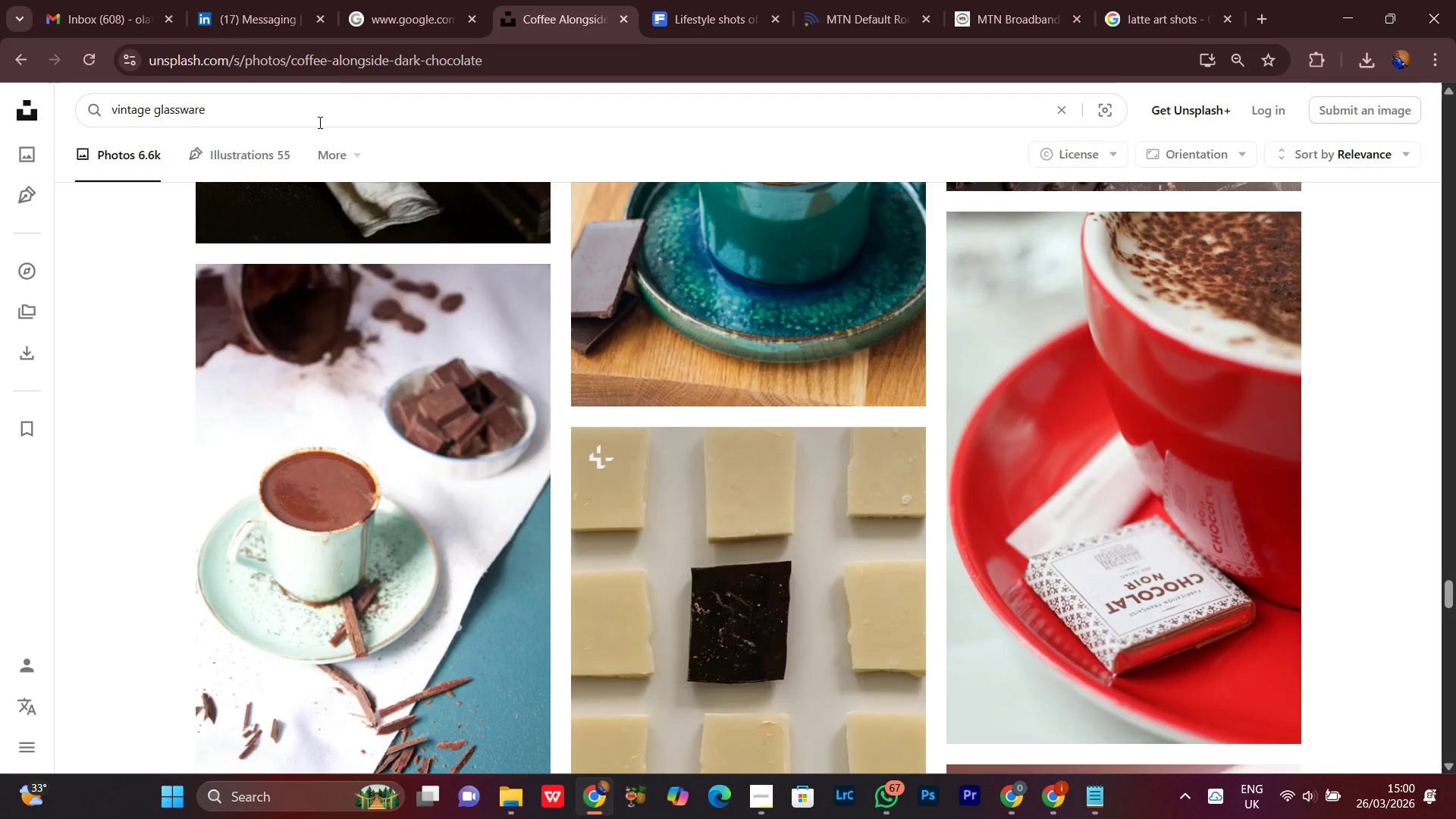 
key(Enter)
 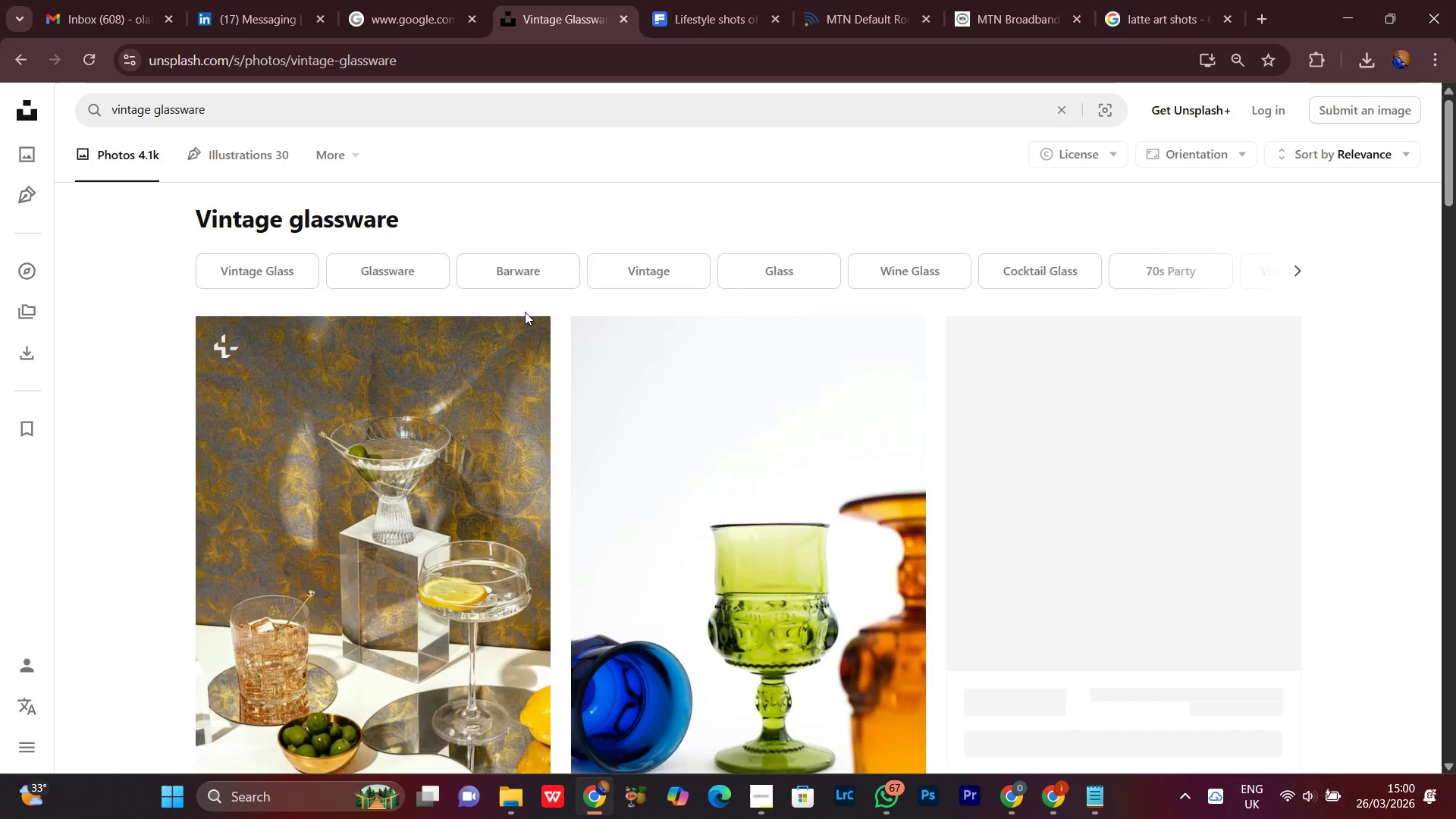 
scroll: coordinate [1455, 558], scroll_direction: down, amount: 34.0
 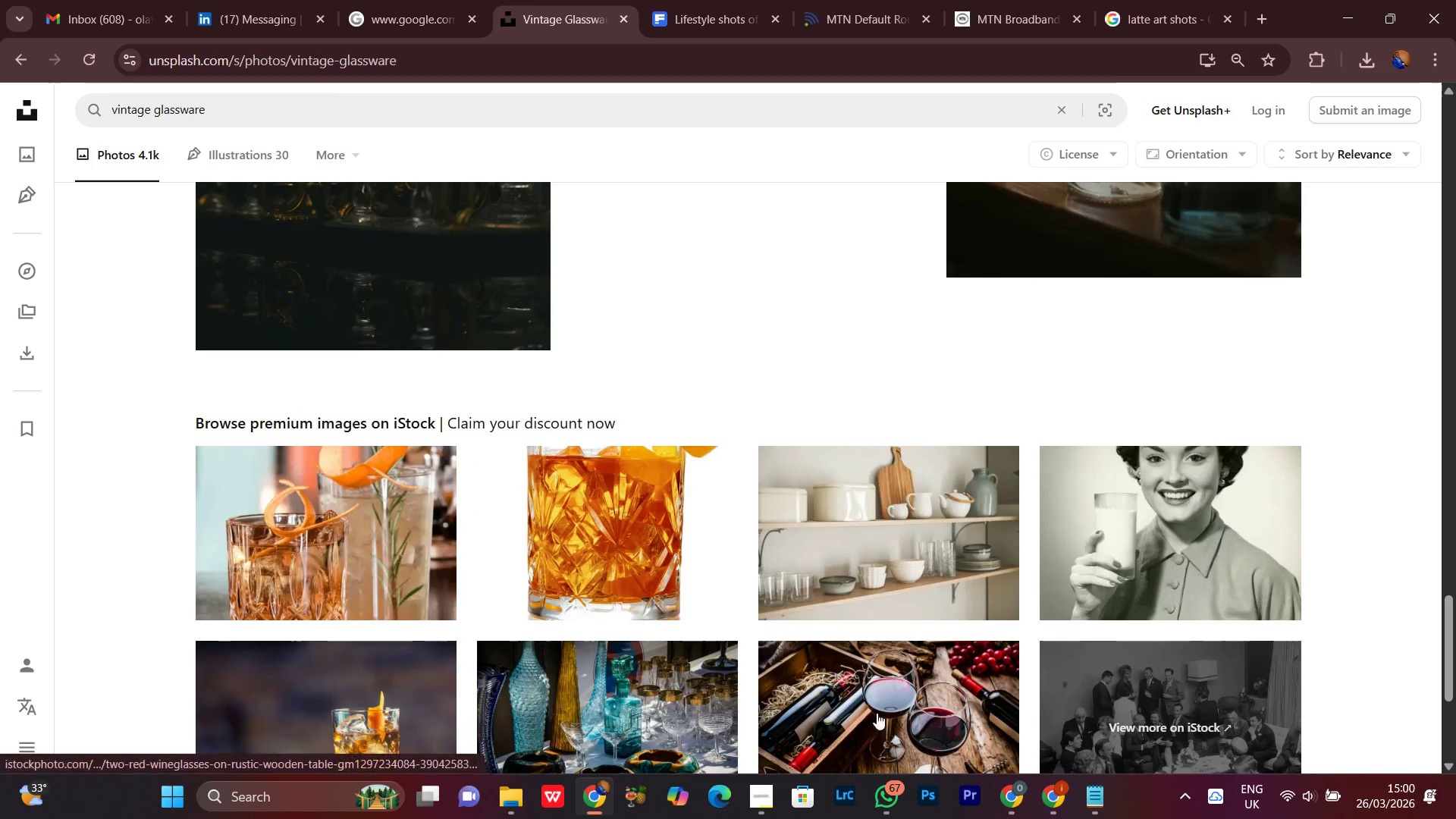 
left_click([762, 813])